 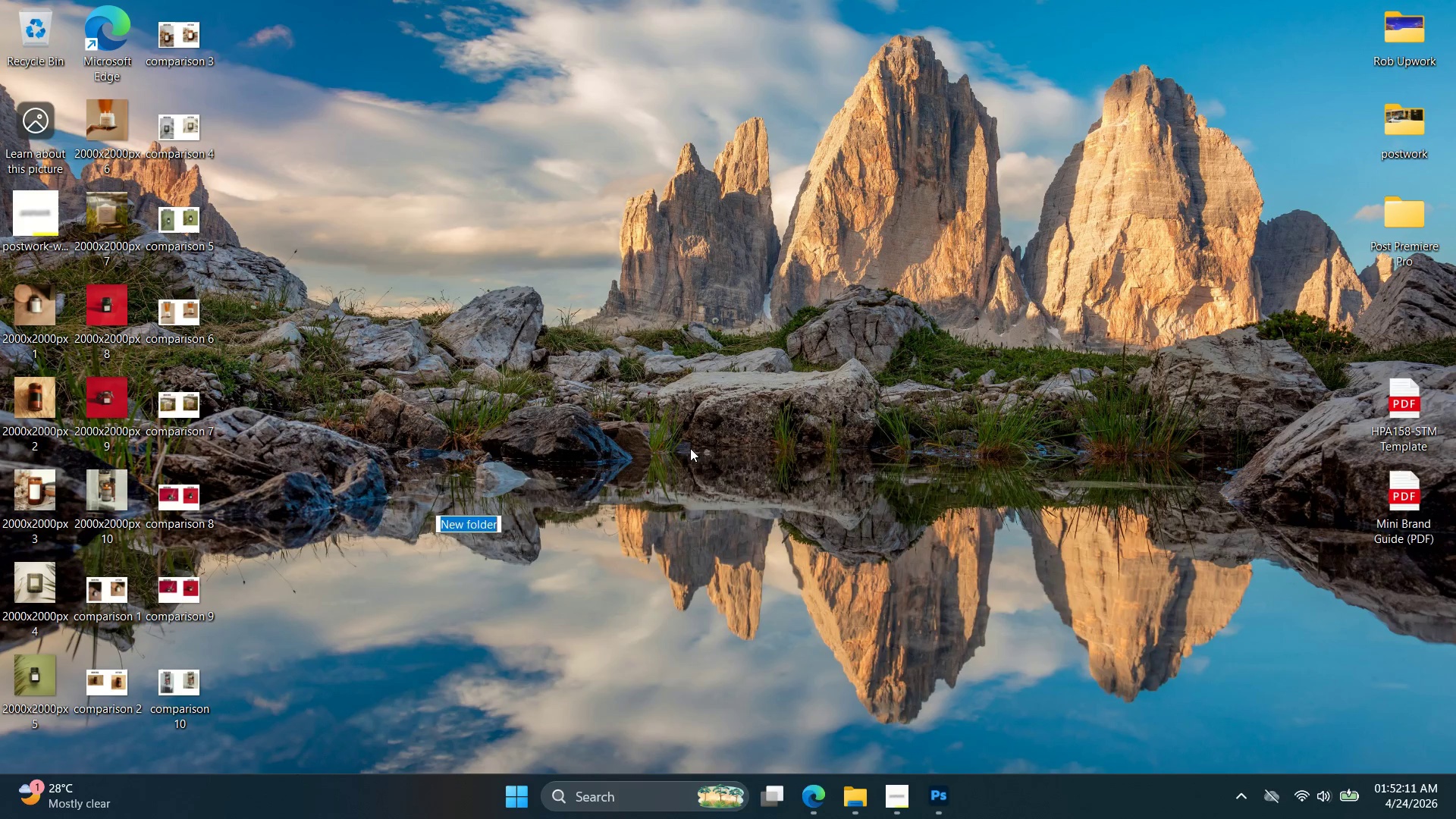 
key(Control+ControlLeft)
 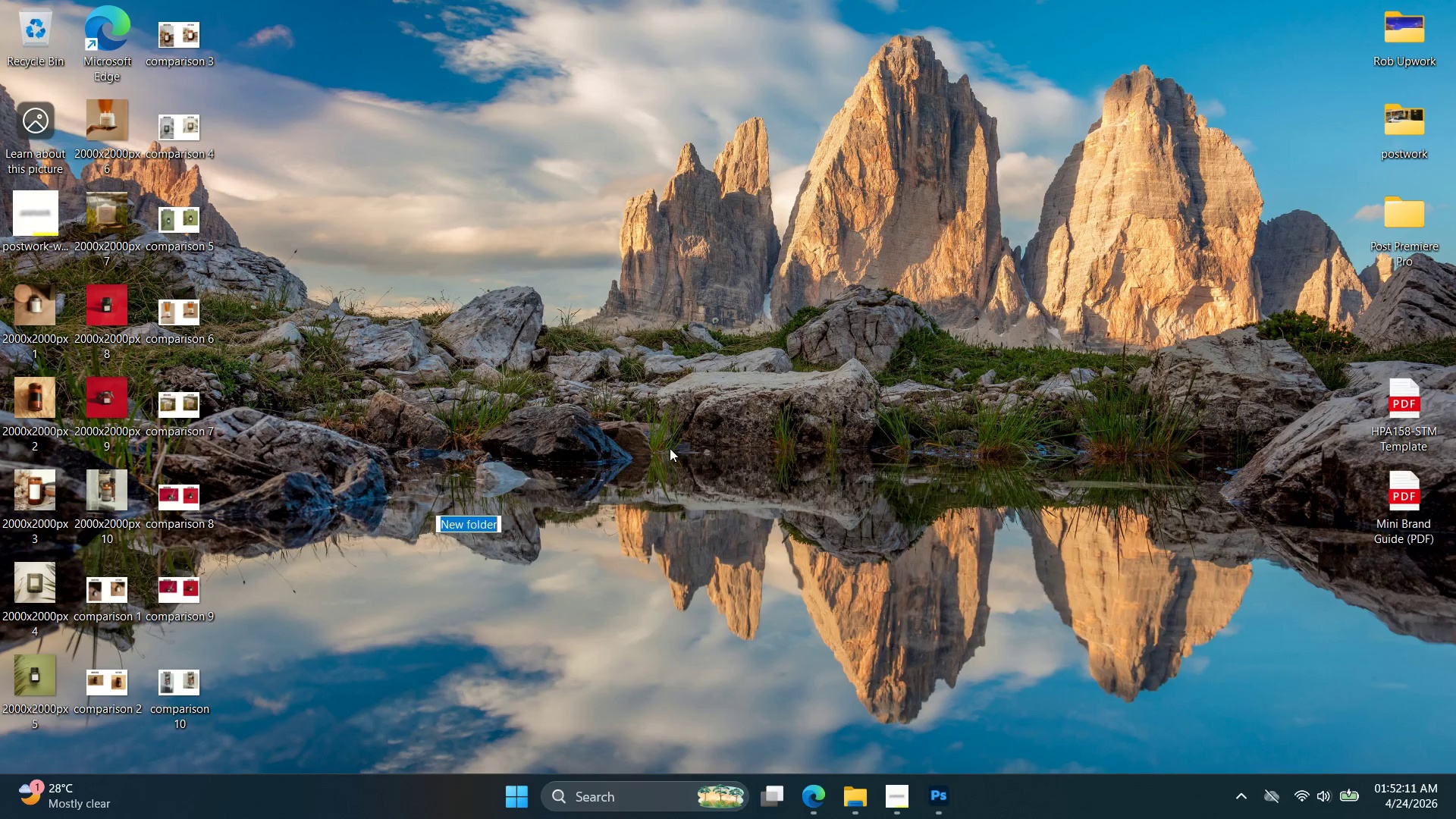 
key(Control+V)
 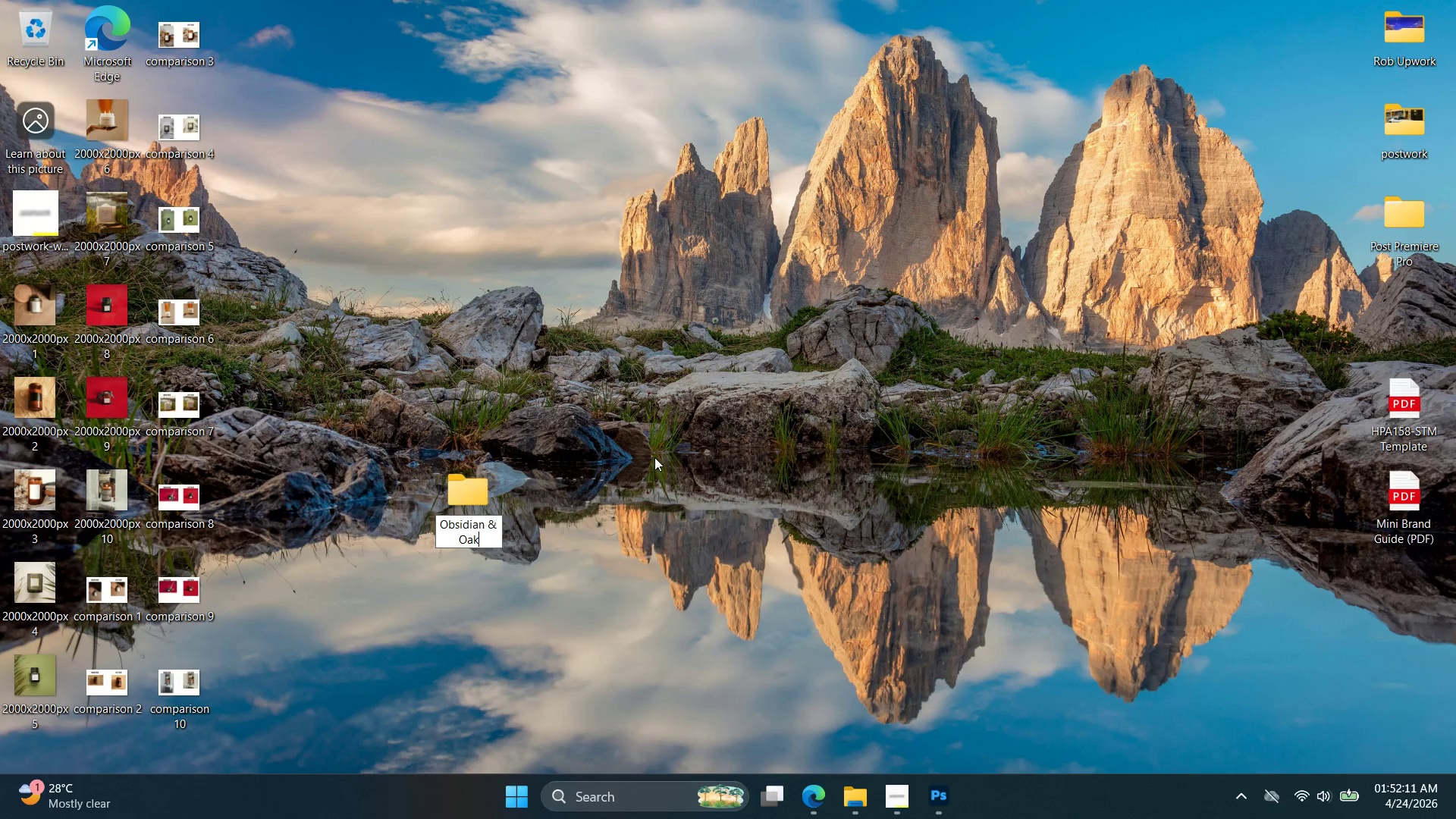 
left_click([655, 457])
 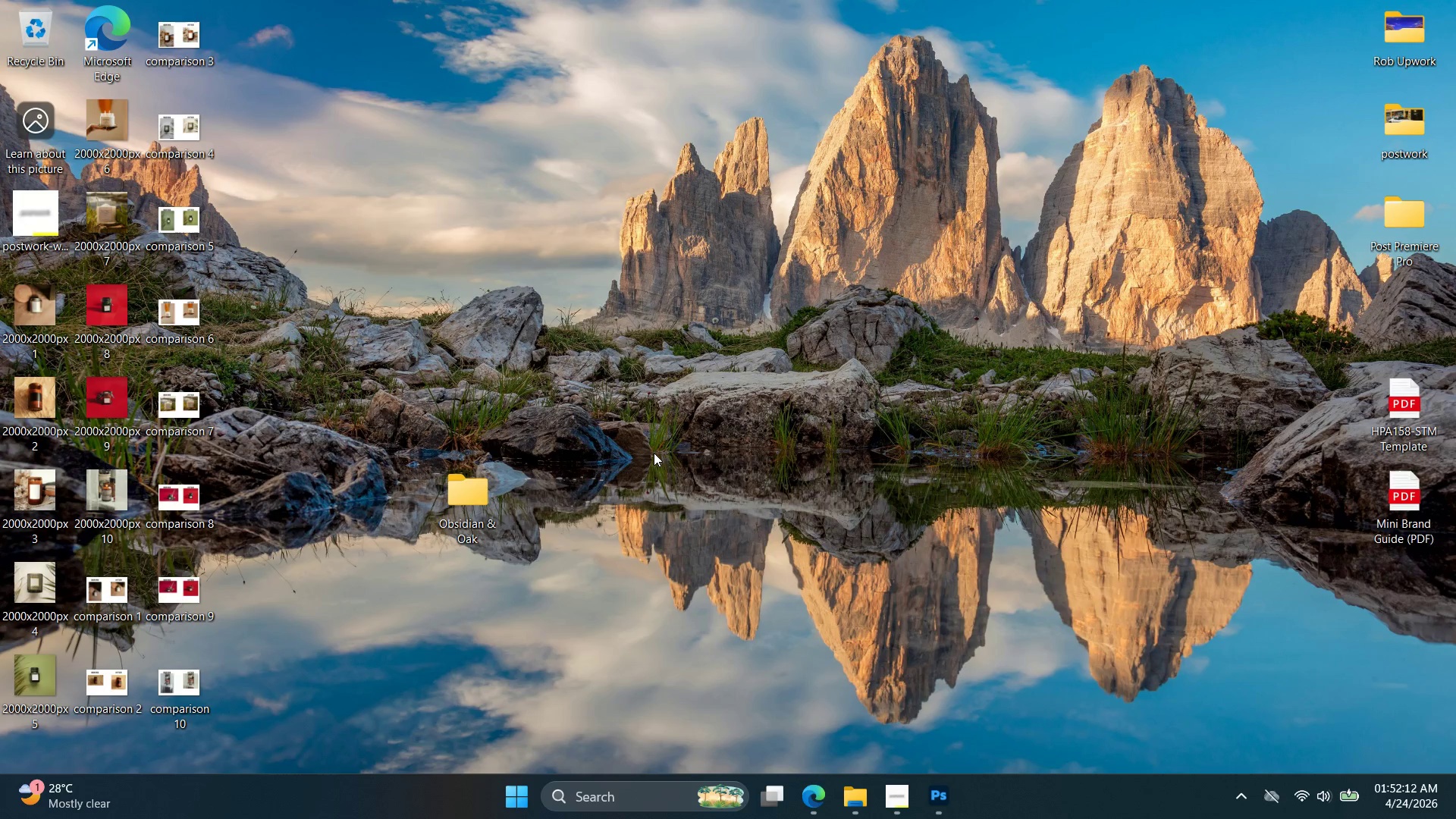 
left_click_drag(start_coordinate=[655, 457], to_coordinate=[654, 453])
 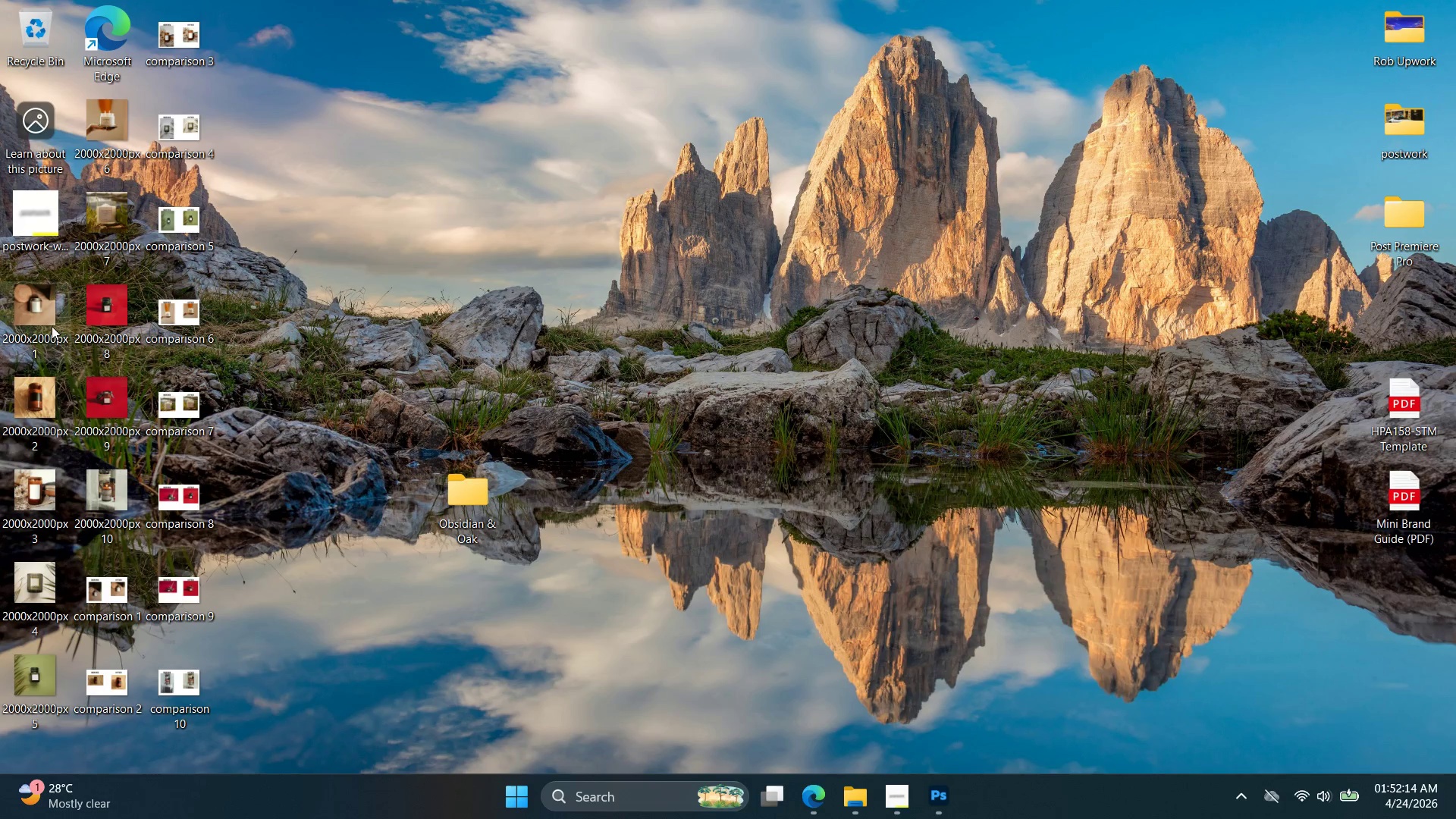 
left_click_drag(start_coordinate=[424, 102], to_coordinate=[163, 590])
 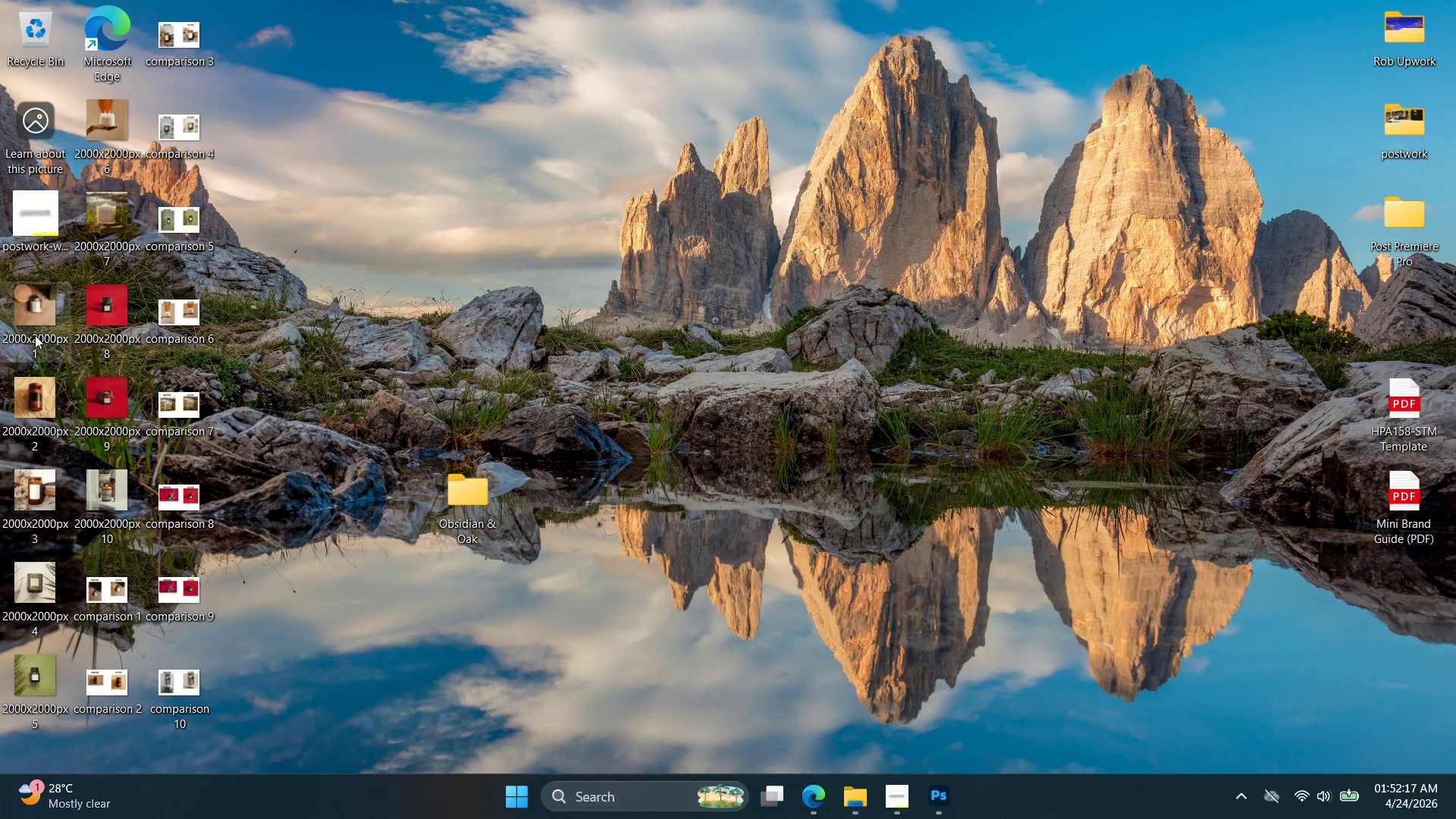 
left_click([30, 332])
 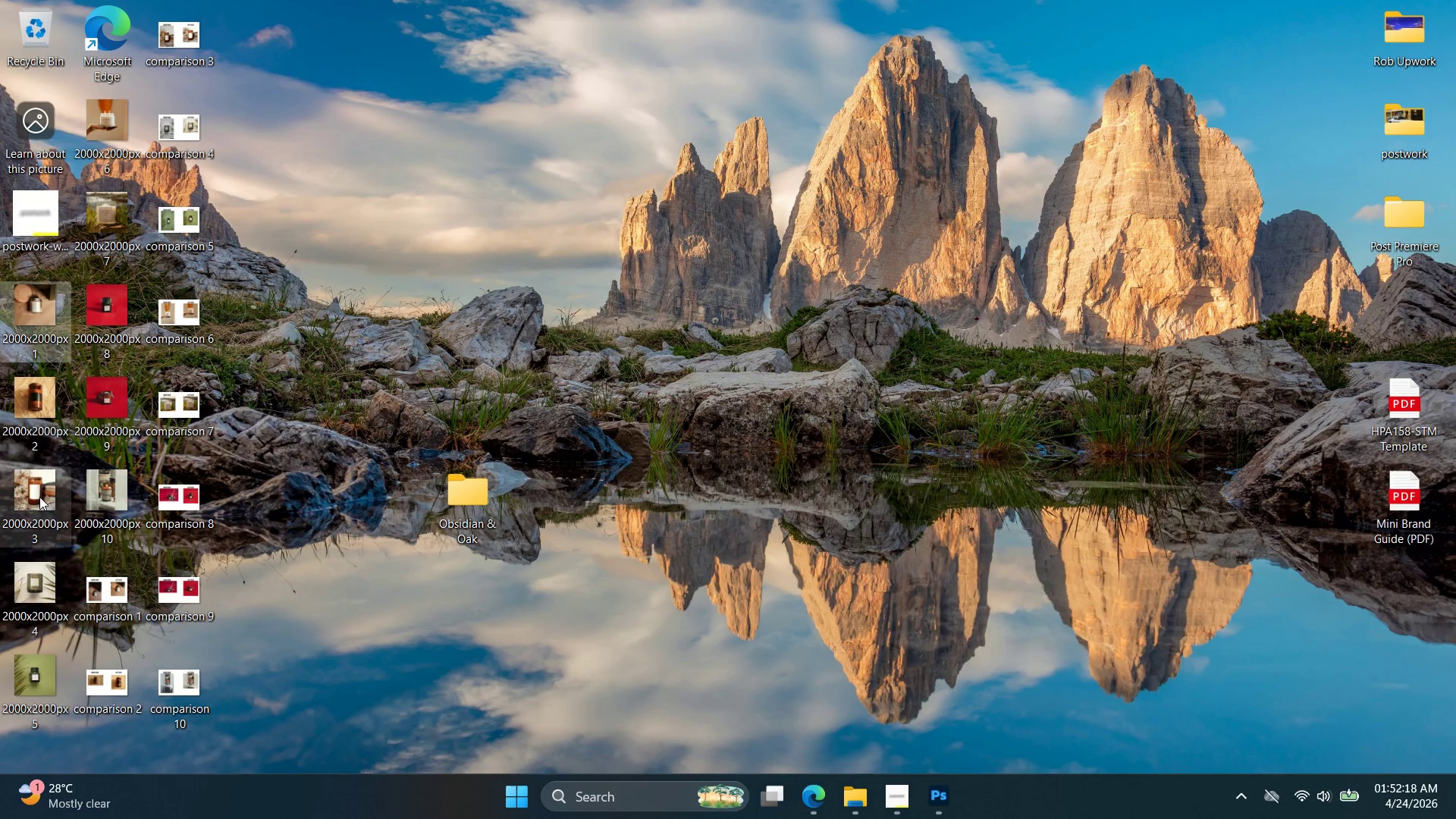 
key(Shift+ShiftLeft)
 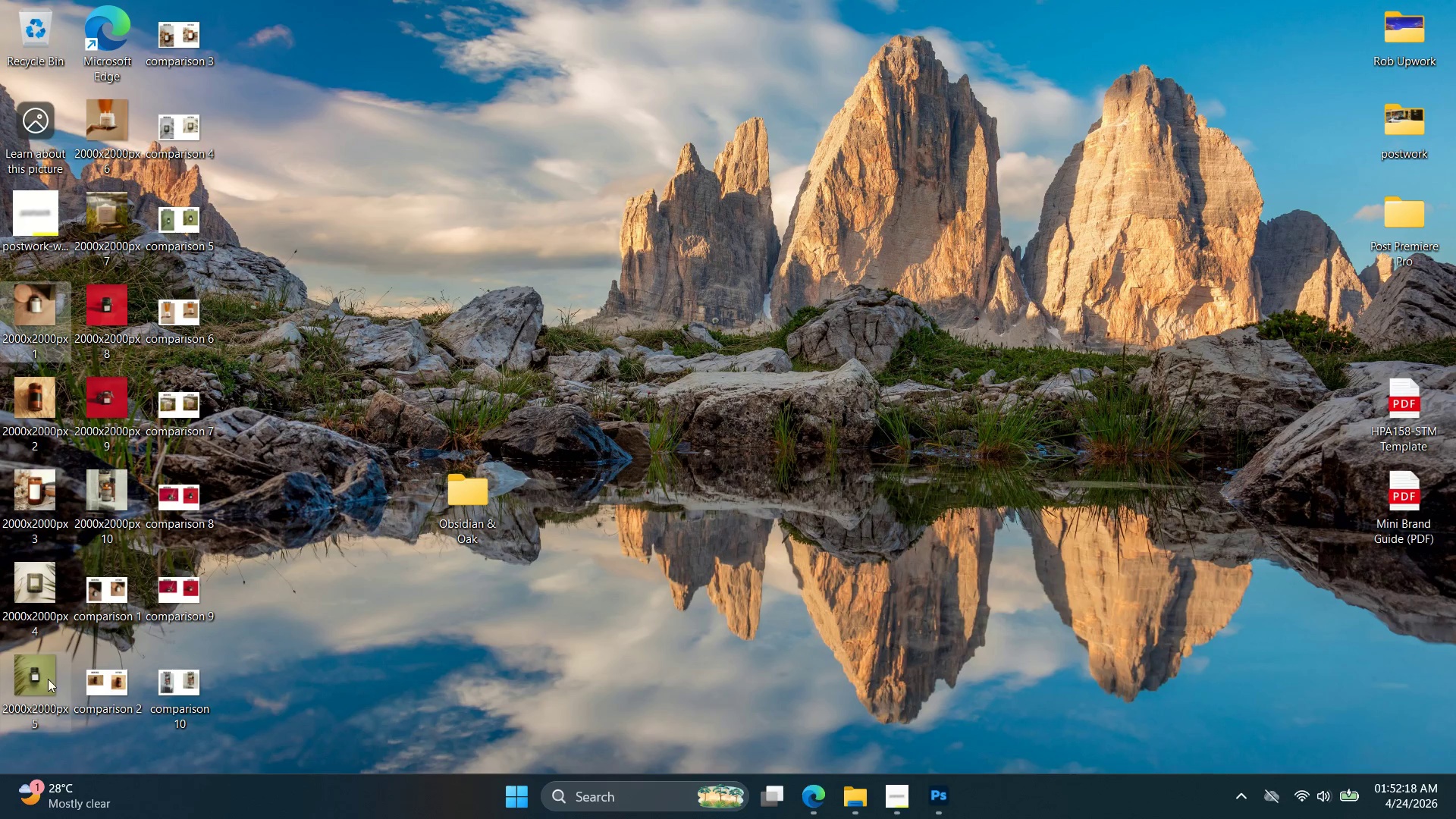 
hold_key(key=ControlLeft, duration=0.66)
left_click([39, 680])
 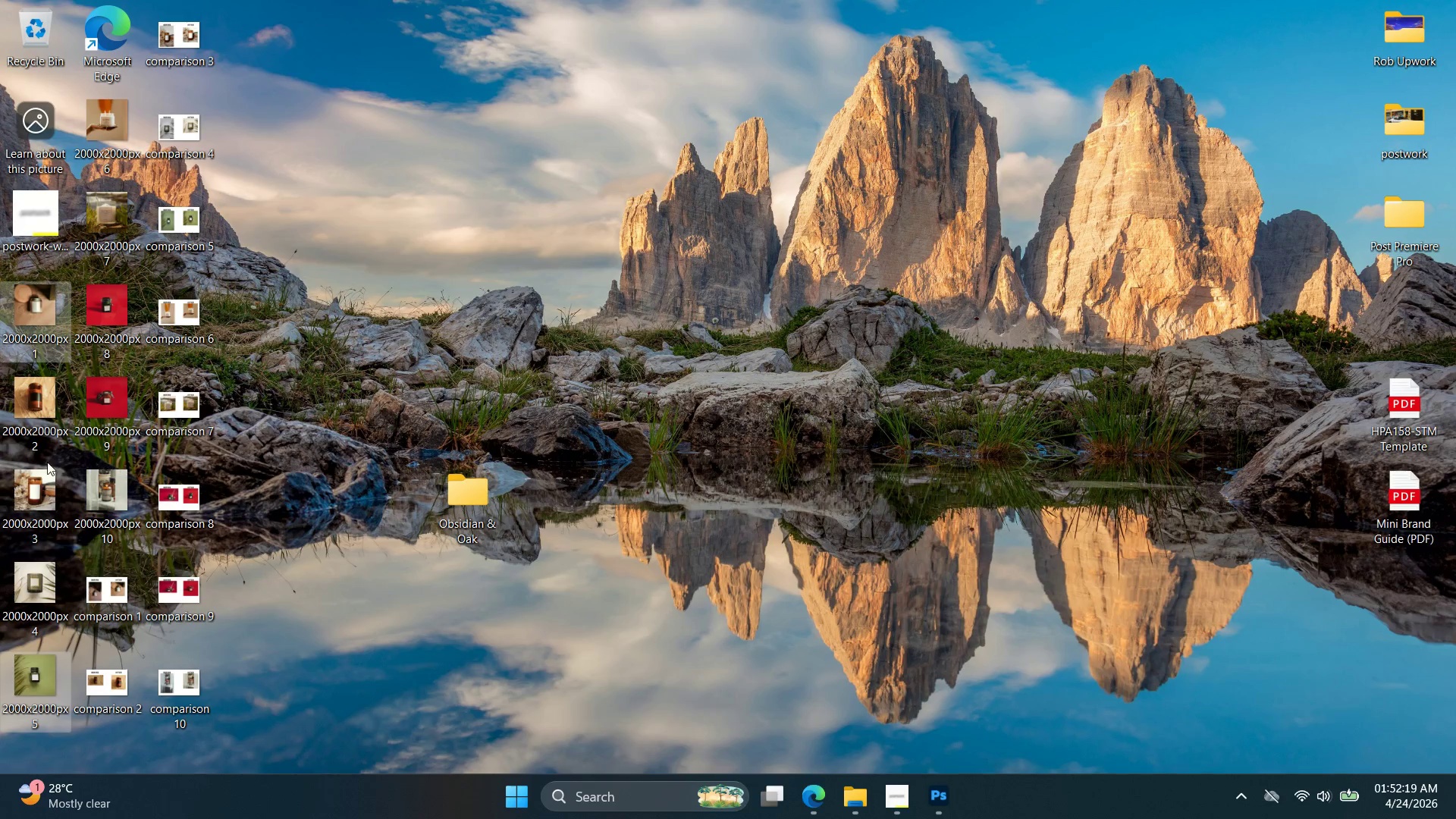 
key(Shift+ShiftLeft)
 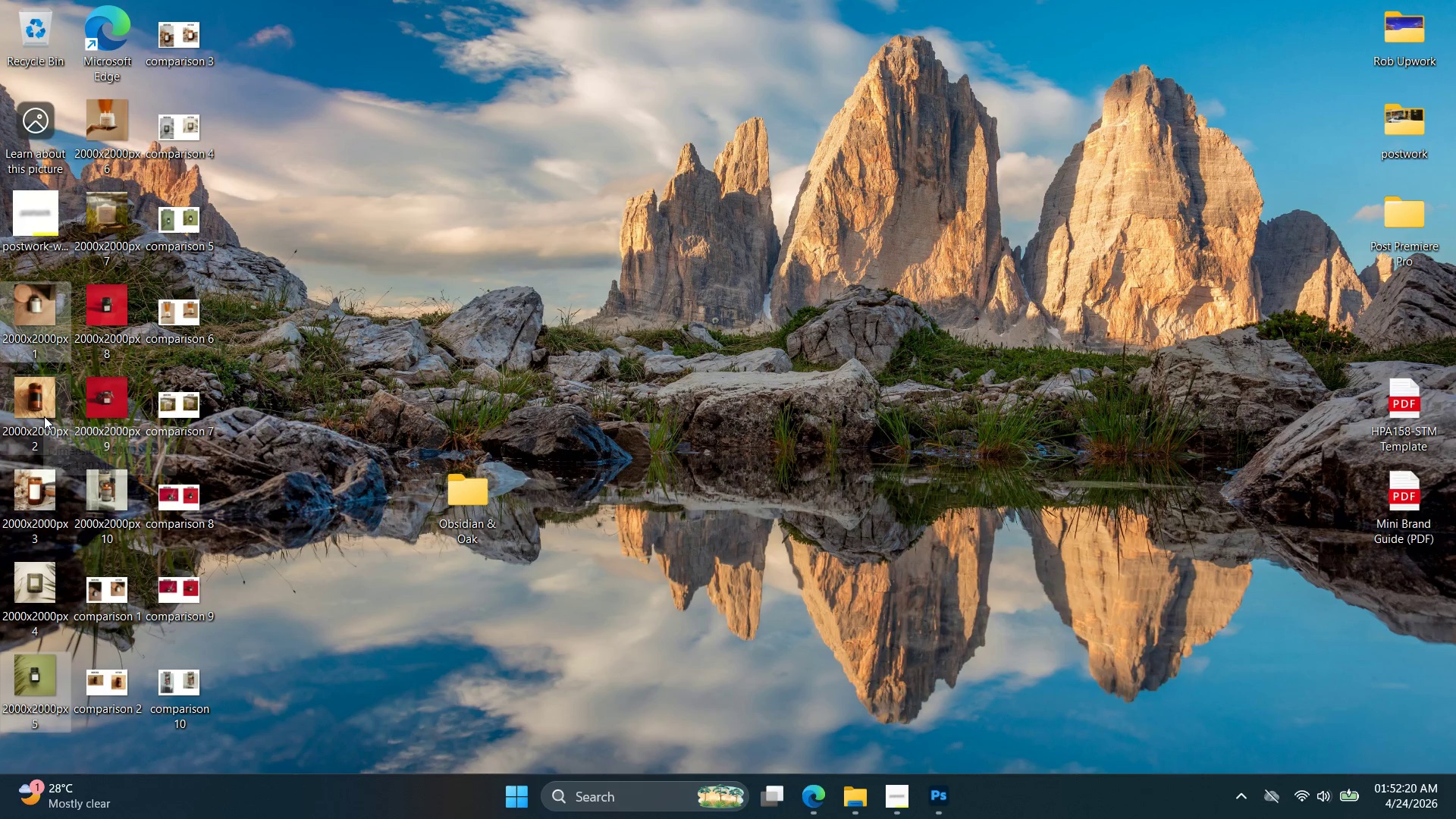 
hold_key(key=ControlLeft, duration=0.47)
left_click([45, 411])
 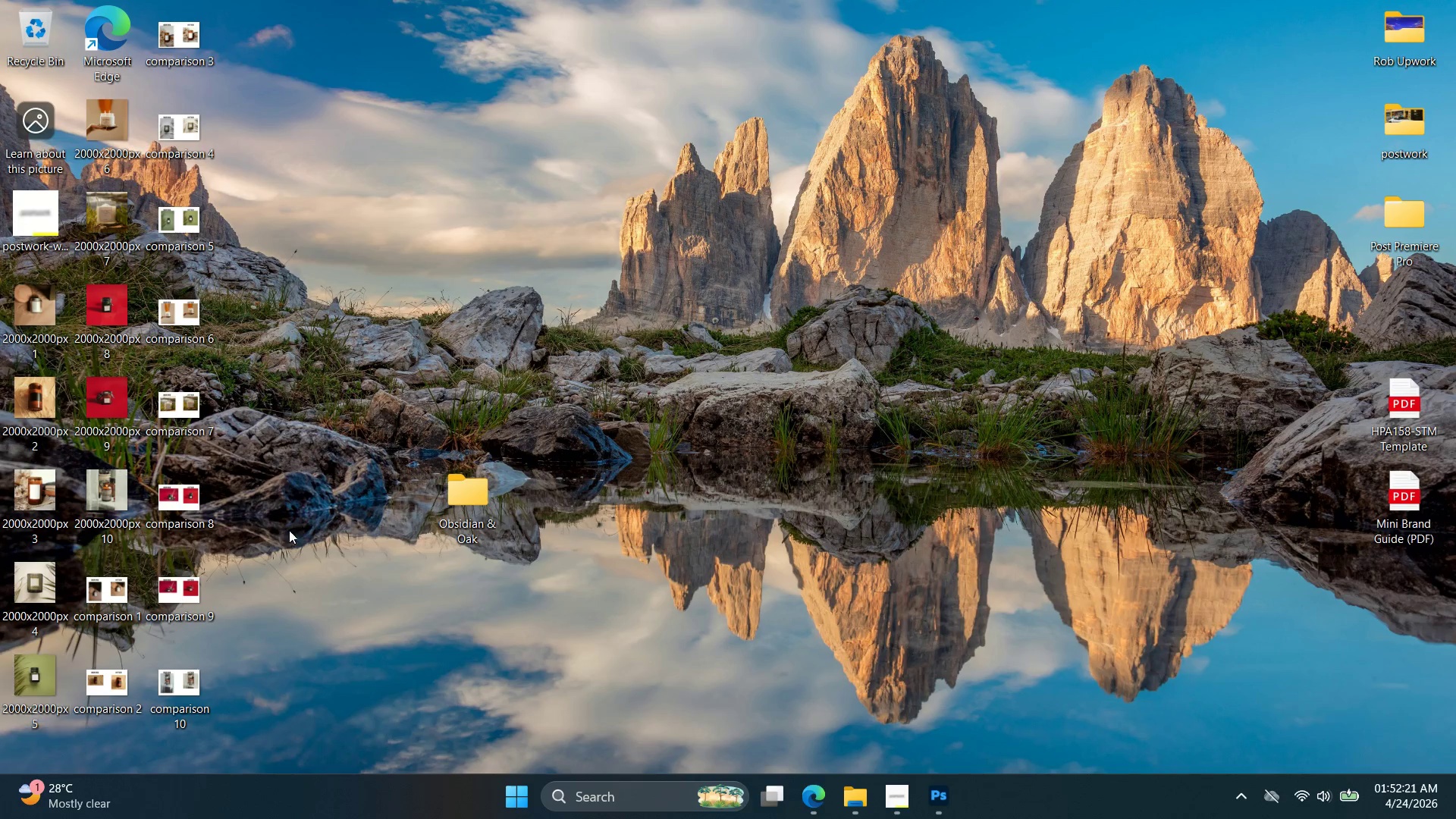 
key(Shift+ShiftLeft)
 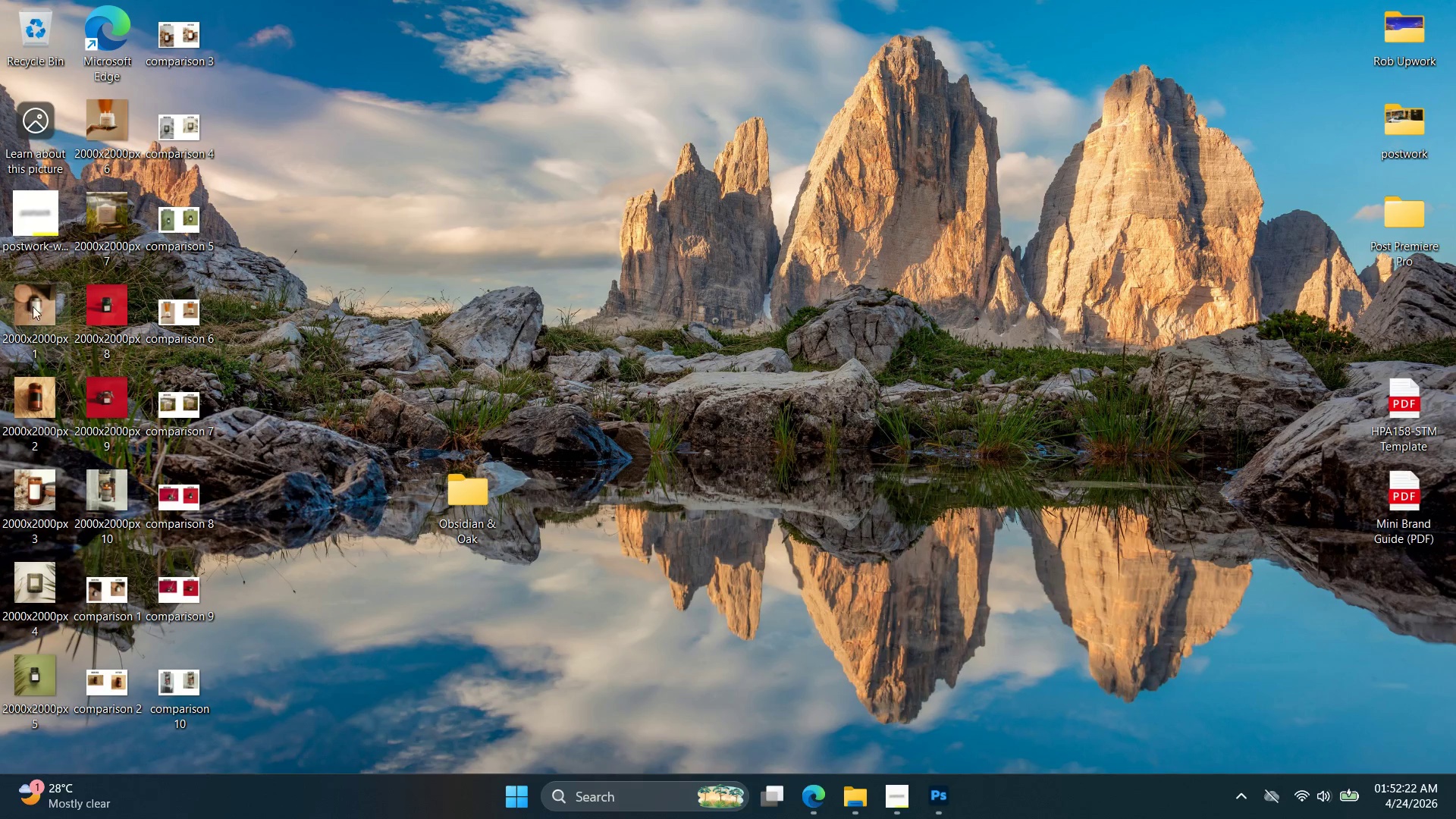 
hold_key(key=ControlLeft, duration=0.5)
 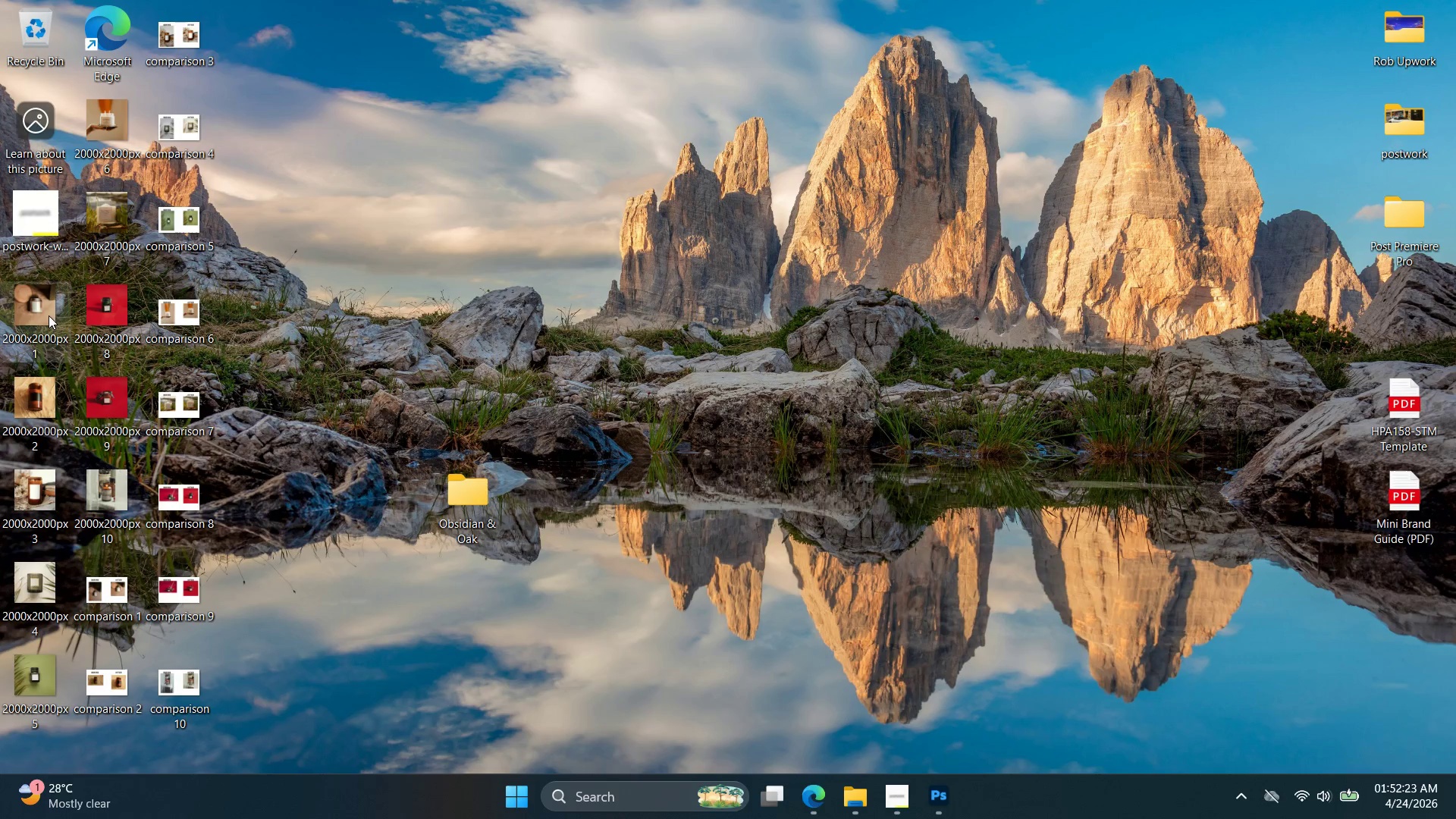 
left_click([48, 316])
 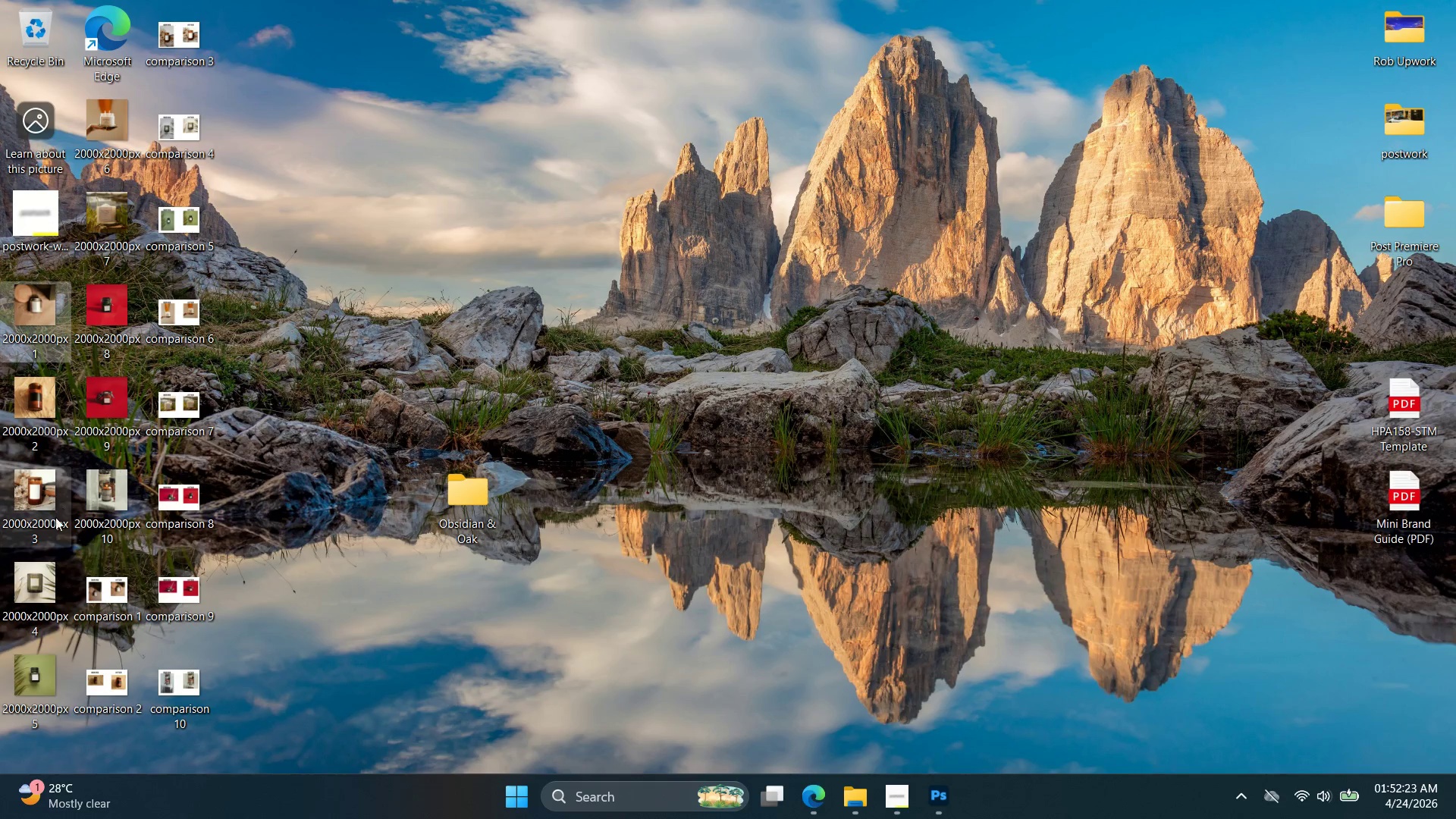 
hold_key(key=ControlLeft, duration=0.73)
left_click([48, 657])
 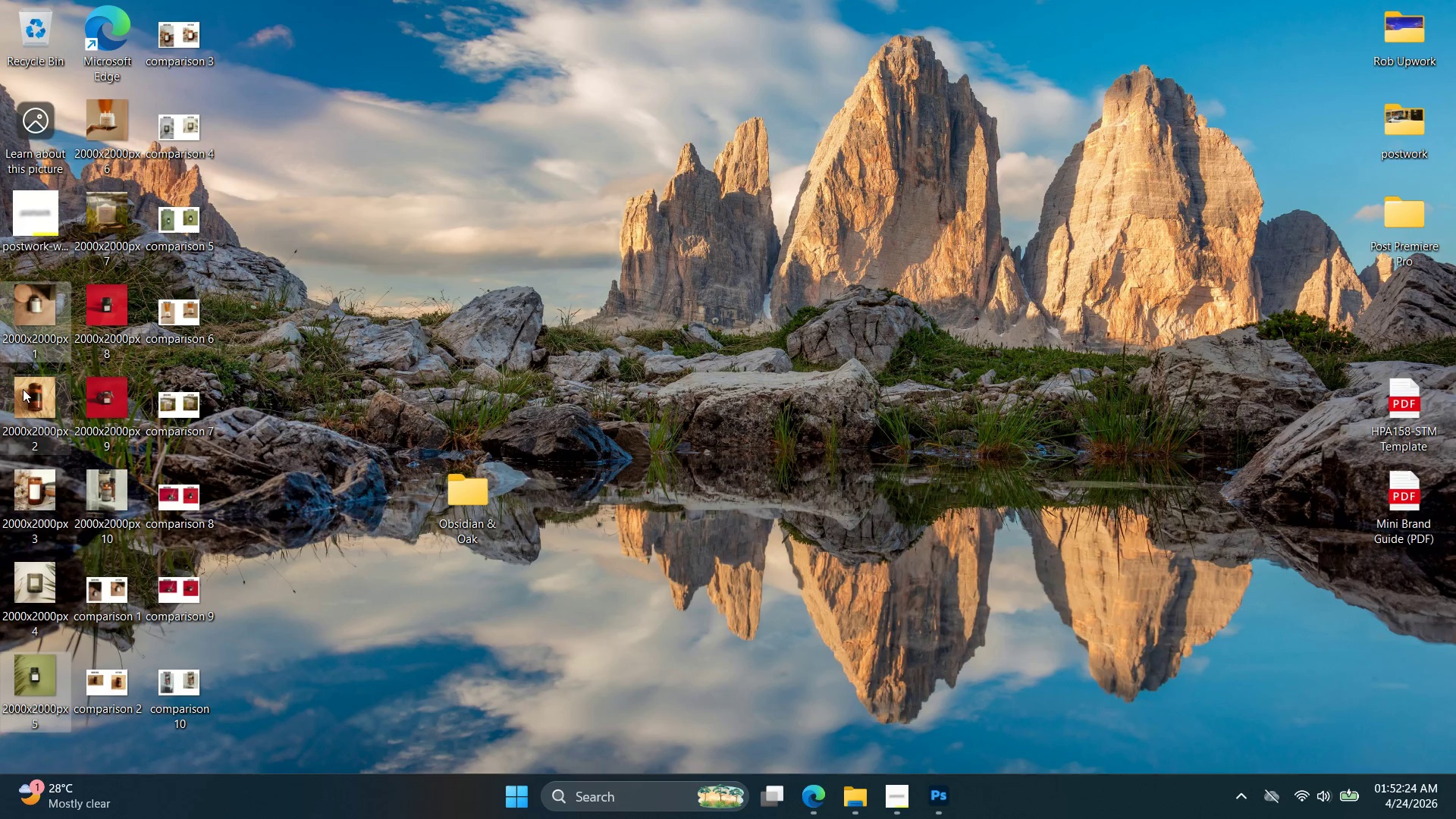 
key(Control+ControlLeft)
 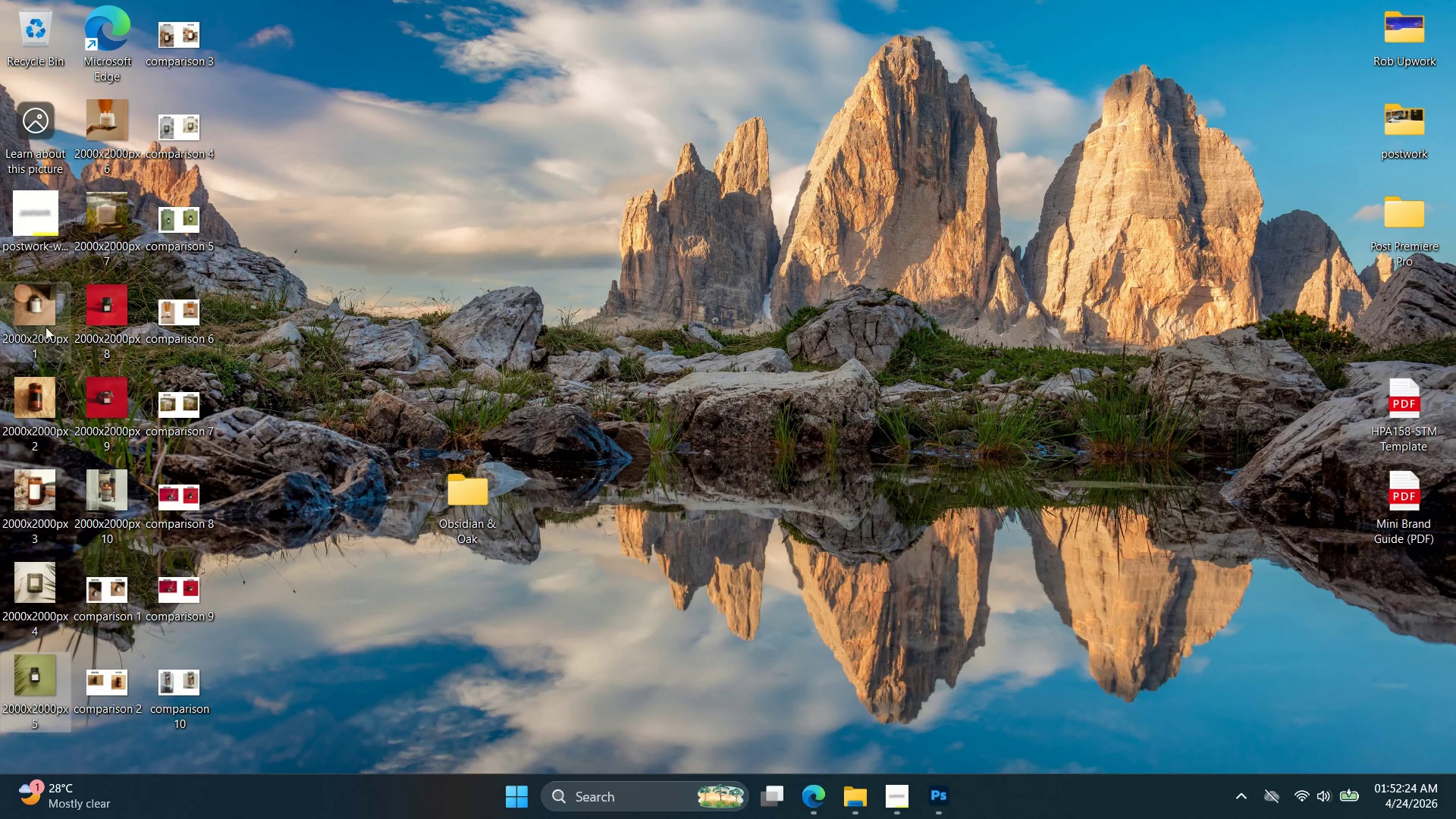 
left_click([46, 322])
 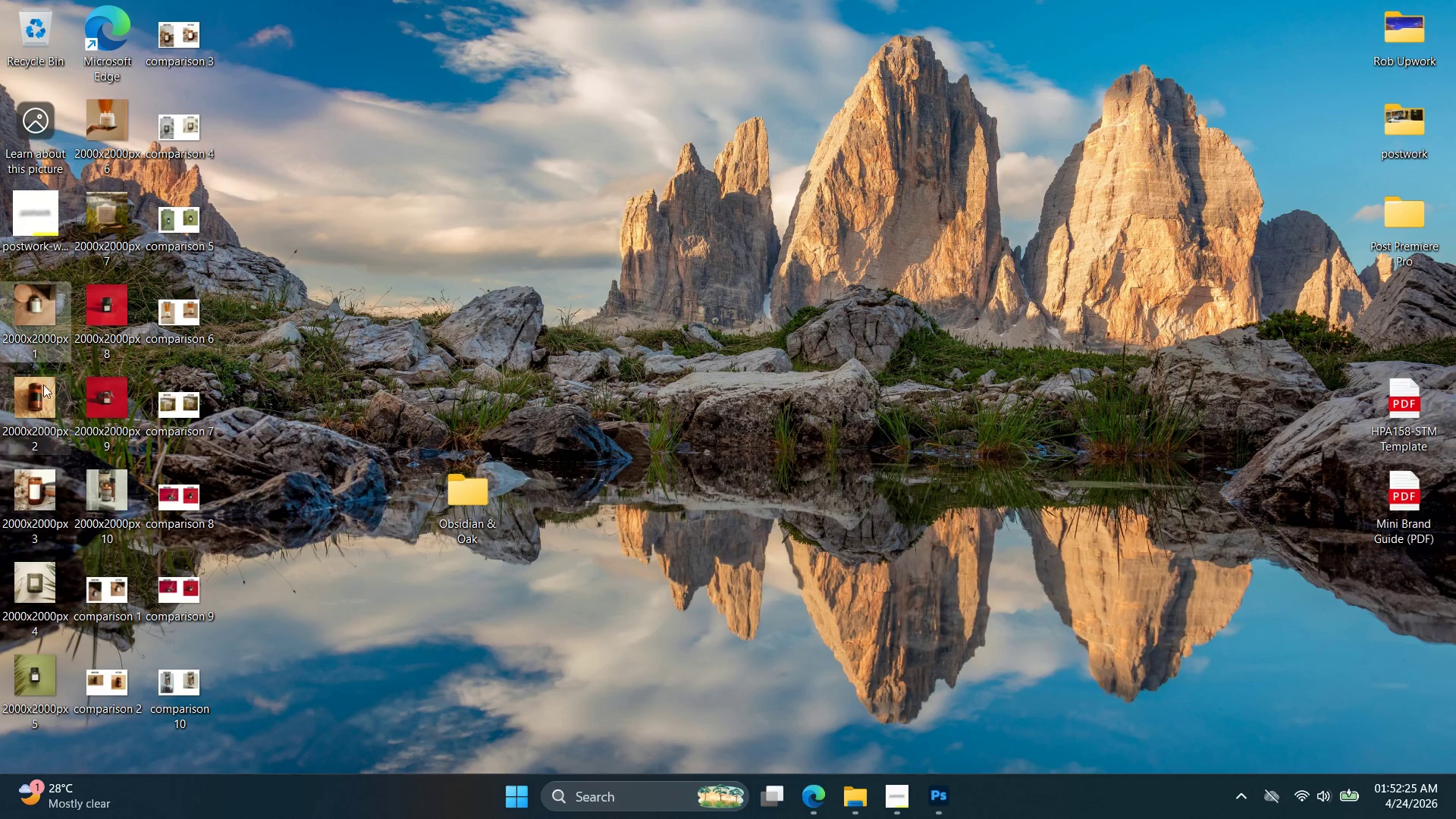 
hold_key(key=ControlLeft, duration=4.88)
double_click([40, 391])
 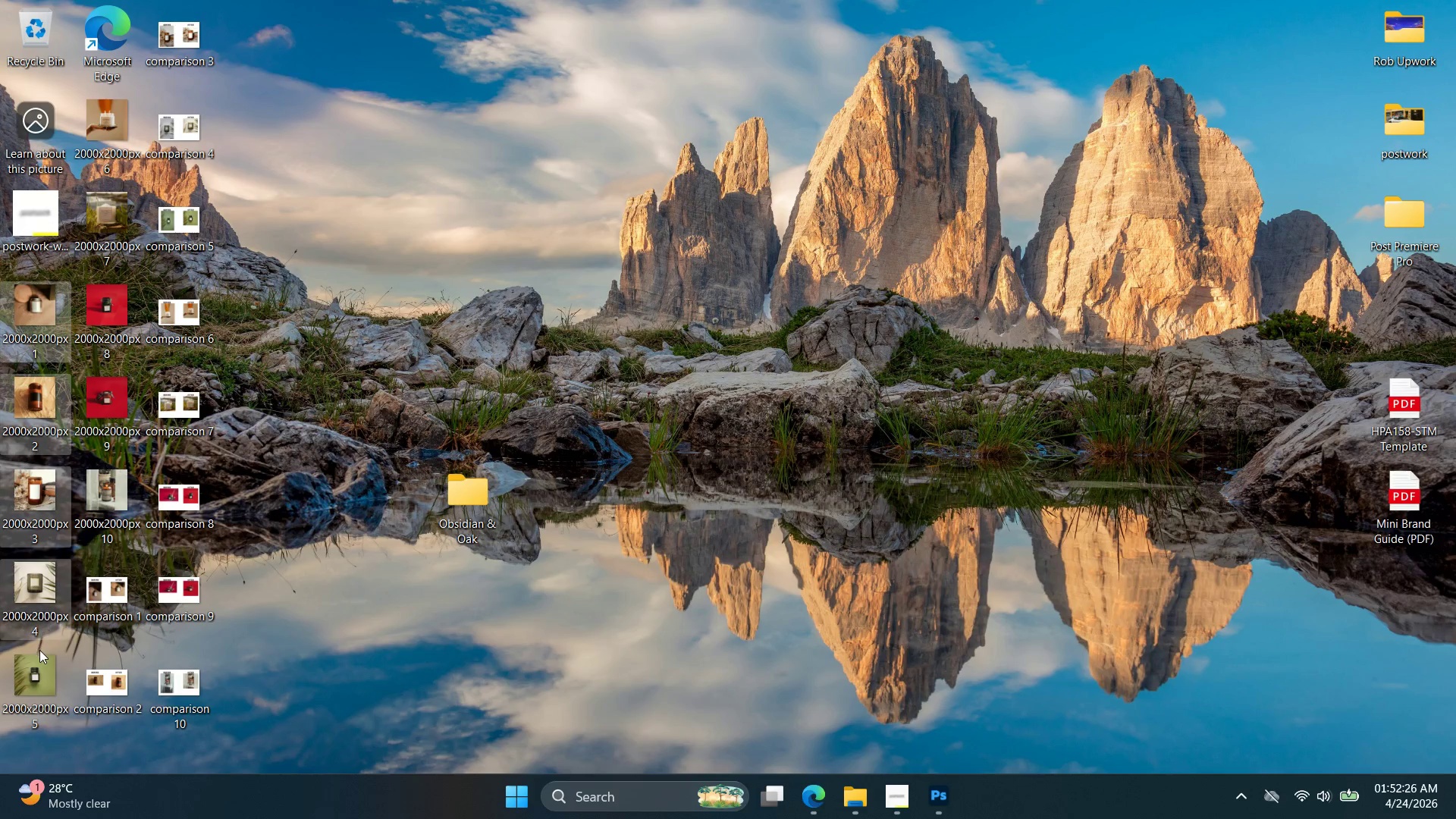 
triple_click([41, 677])
 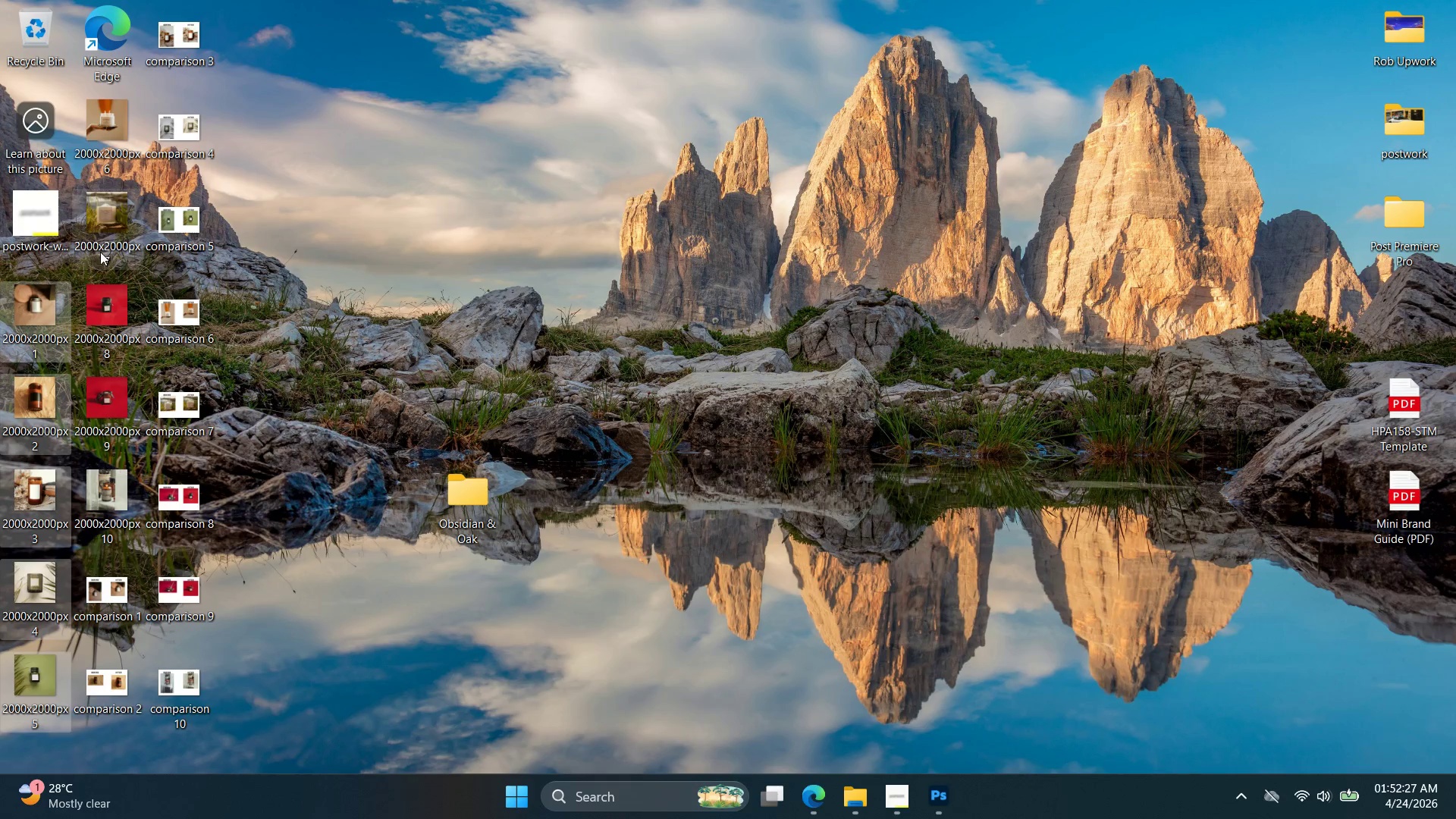 
left_click([110, 158])
 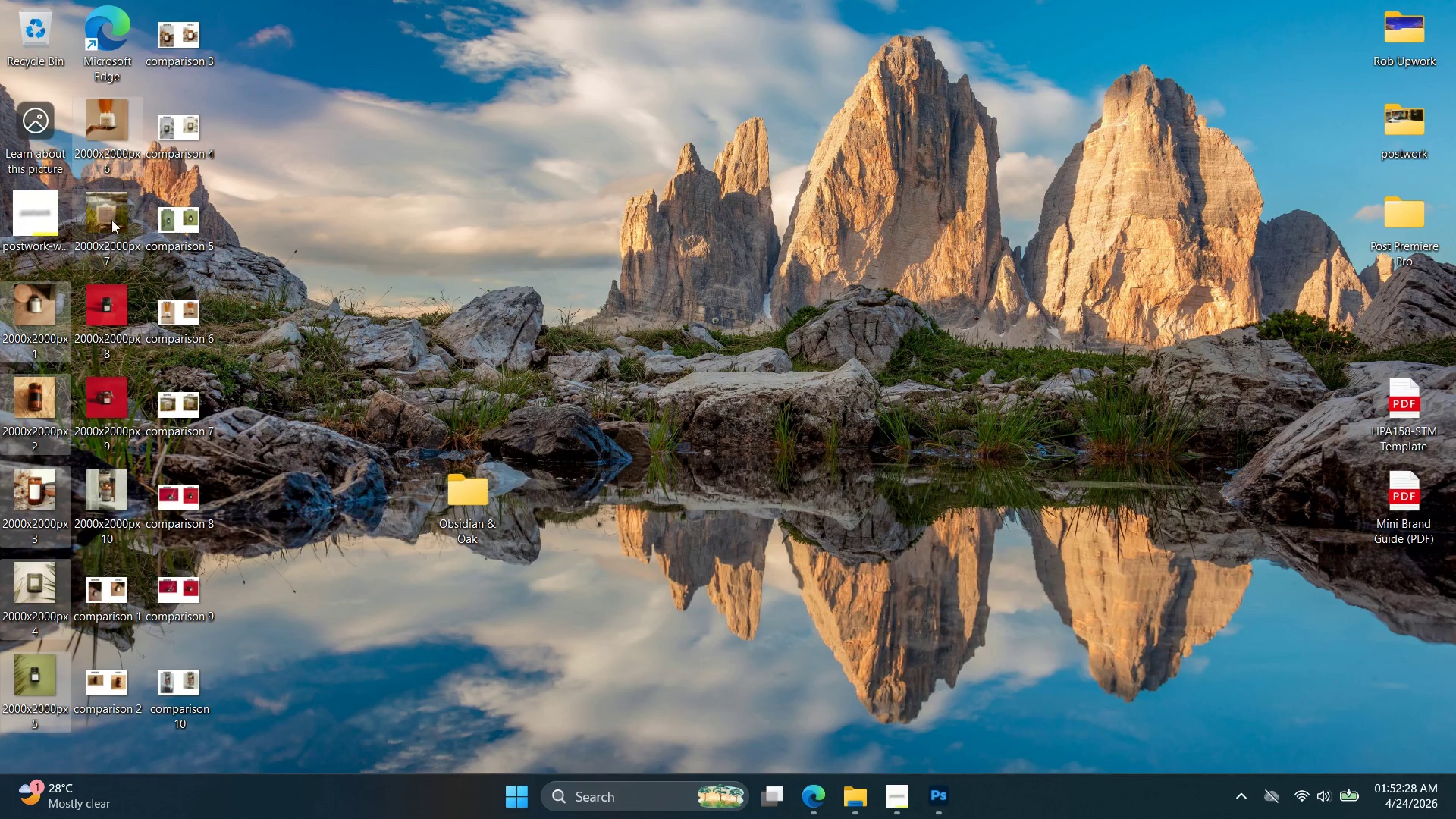 
left_click_drag(start_coordinate=[111, 221], to_coordinate=[109, 228])
 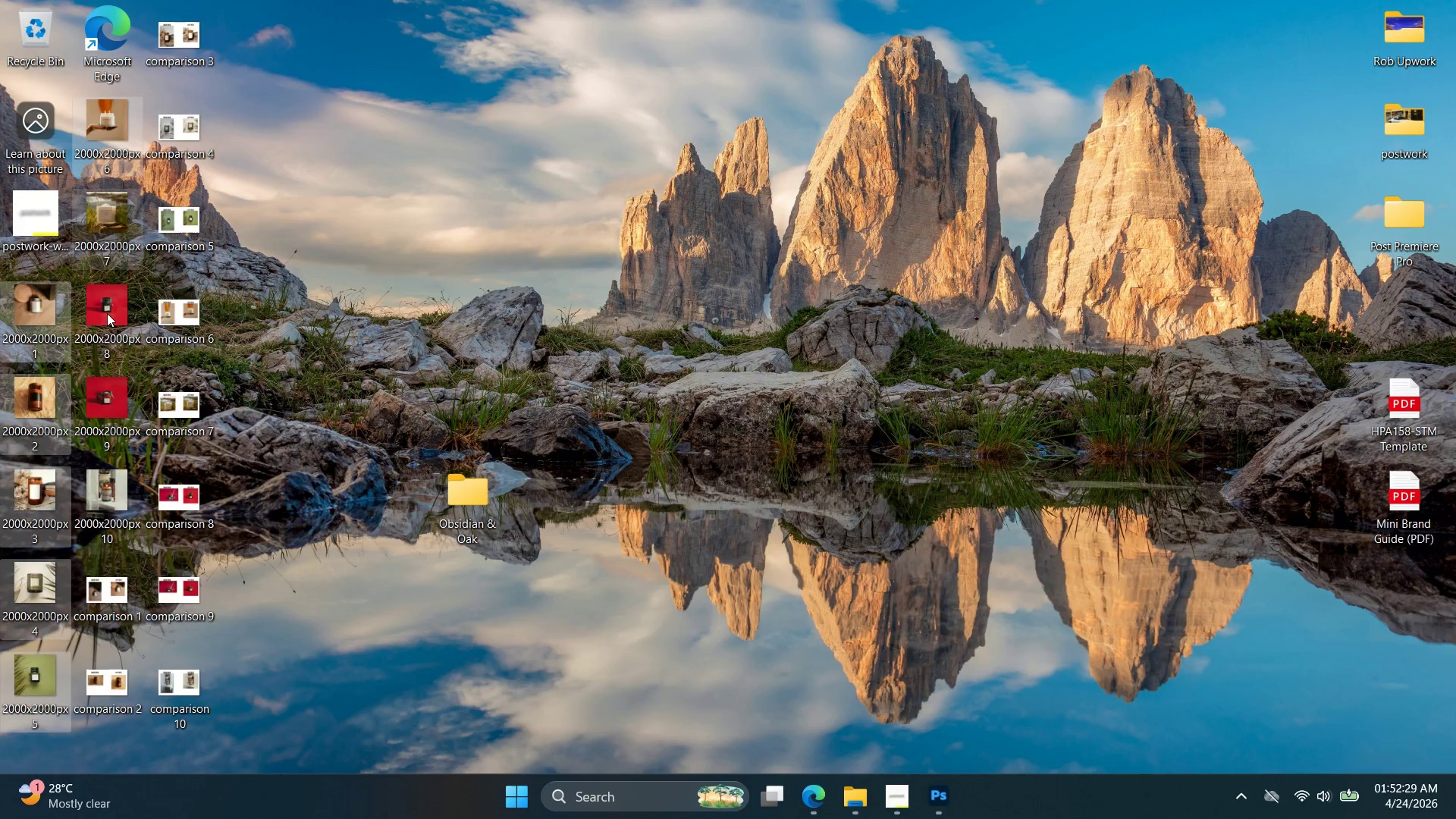 
left_click([107, 315])
 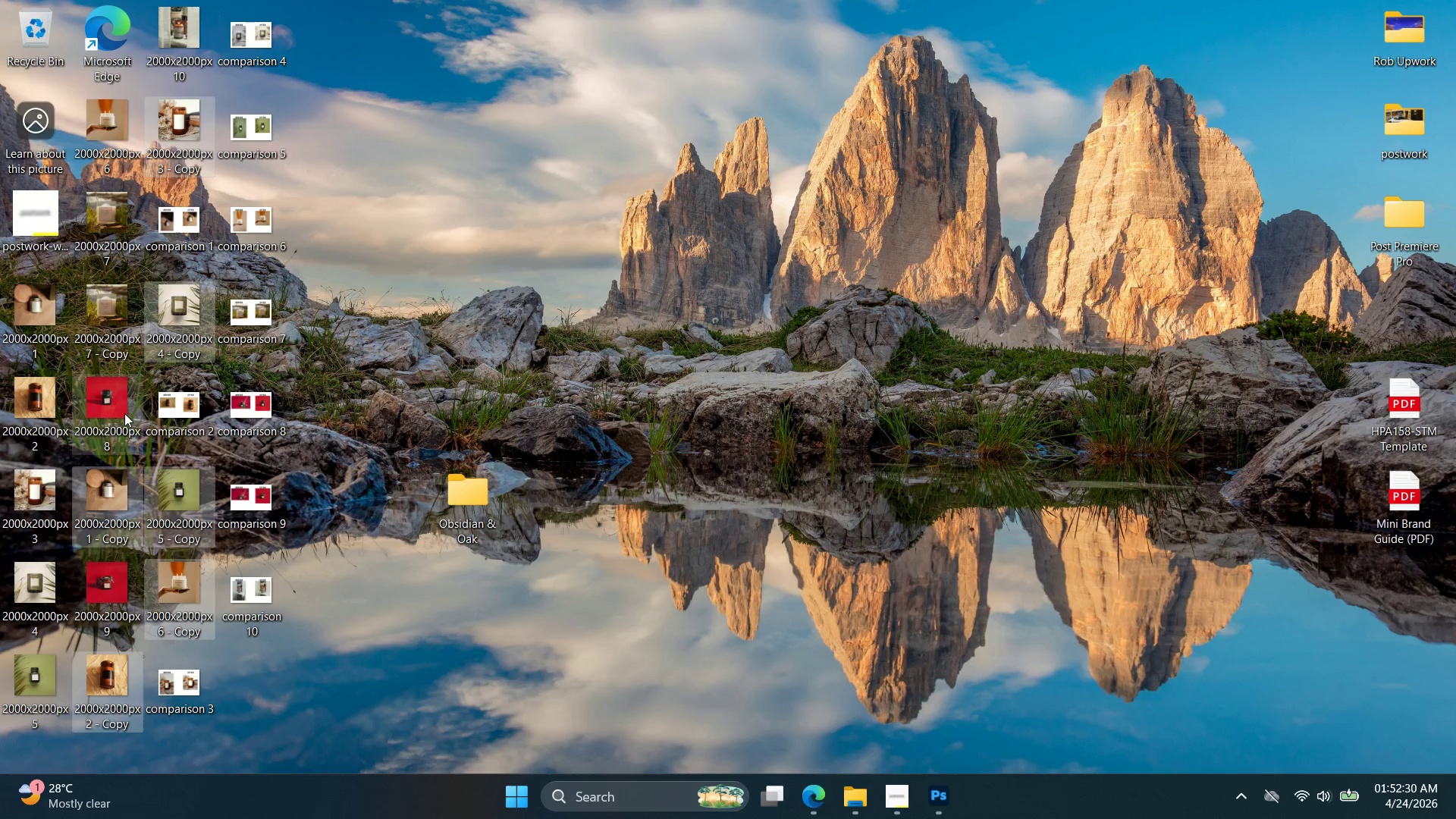 
key(Control+Z)
 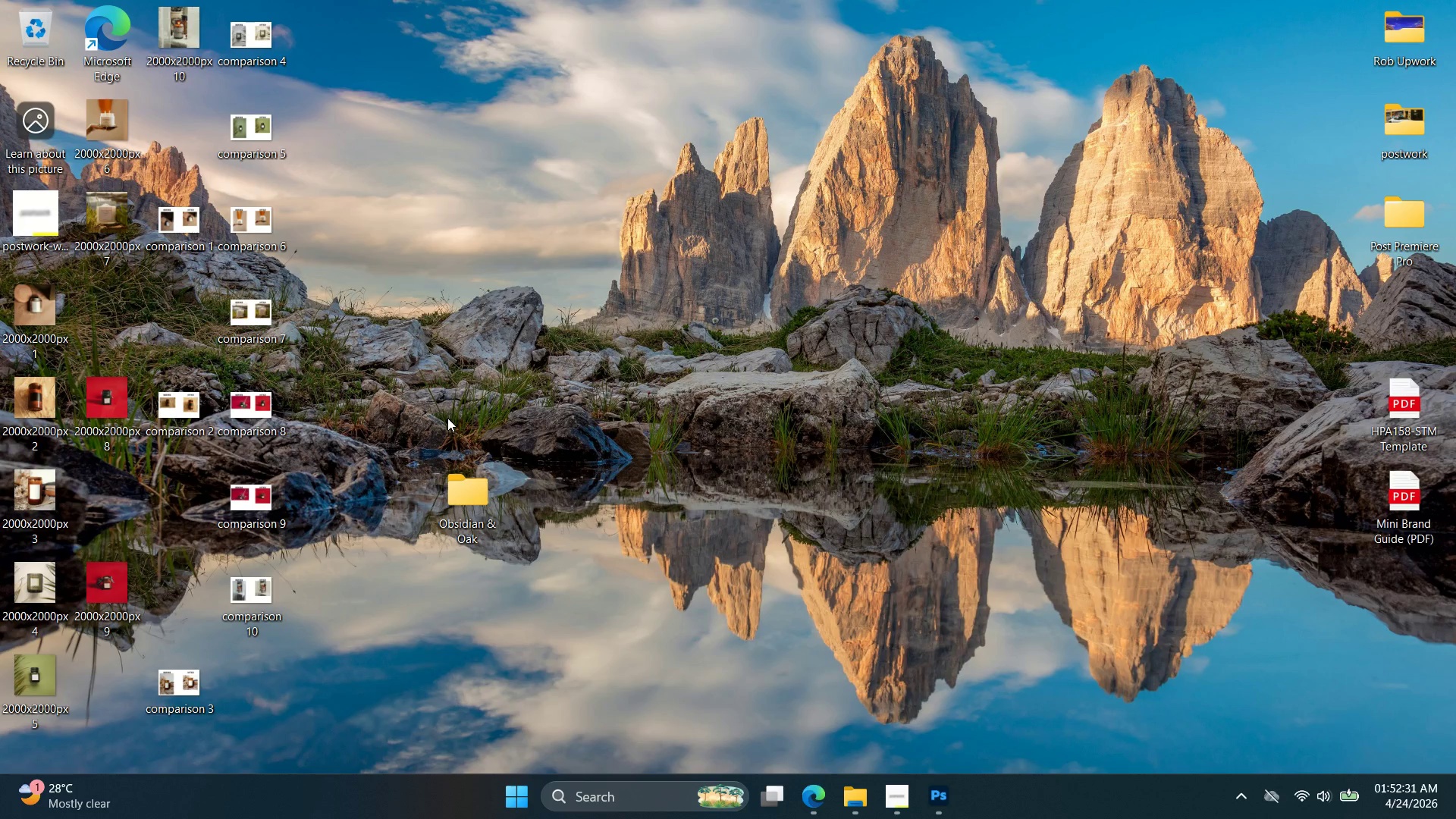 
key(Control+Z)
 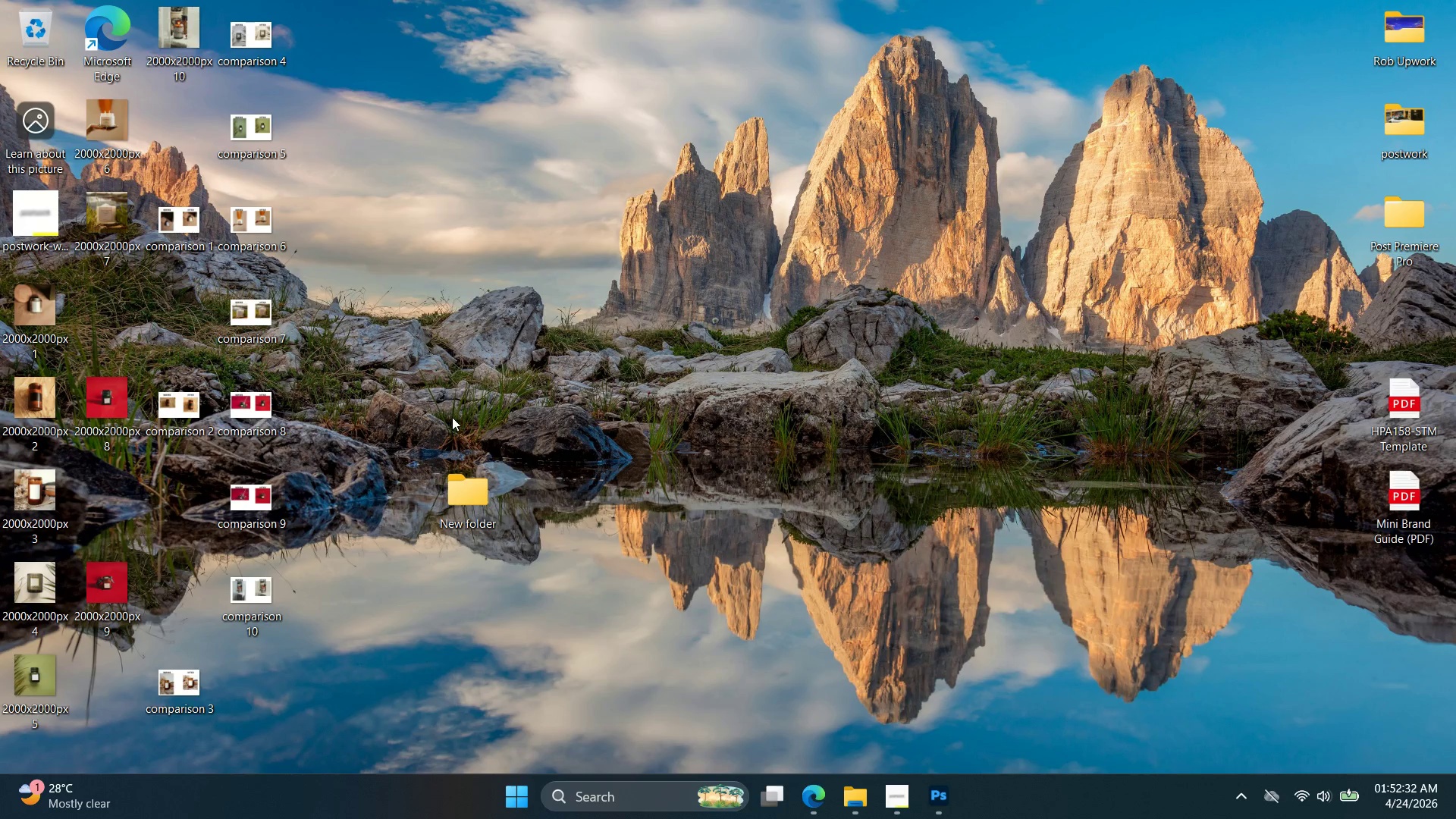 
key(Control+Z)
 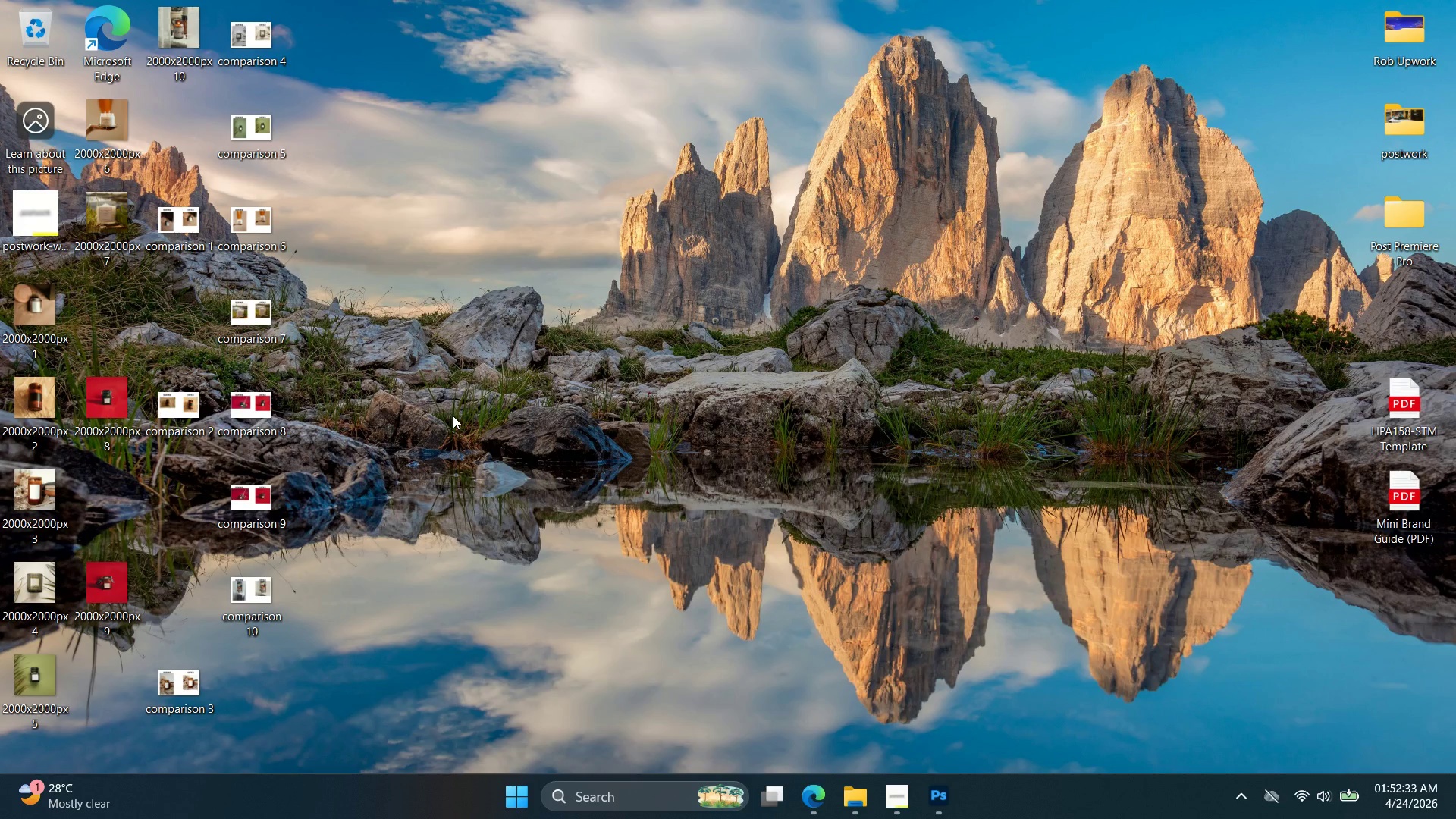 
key(Control+Z)
 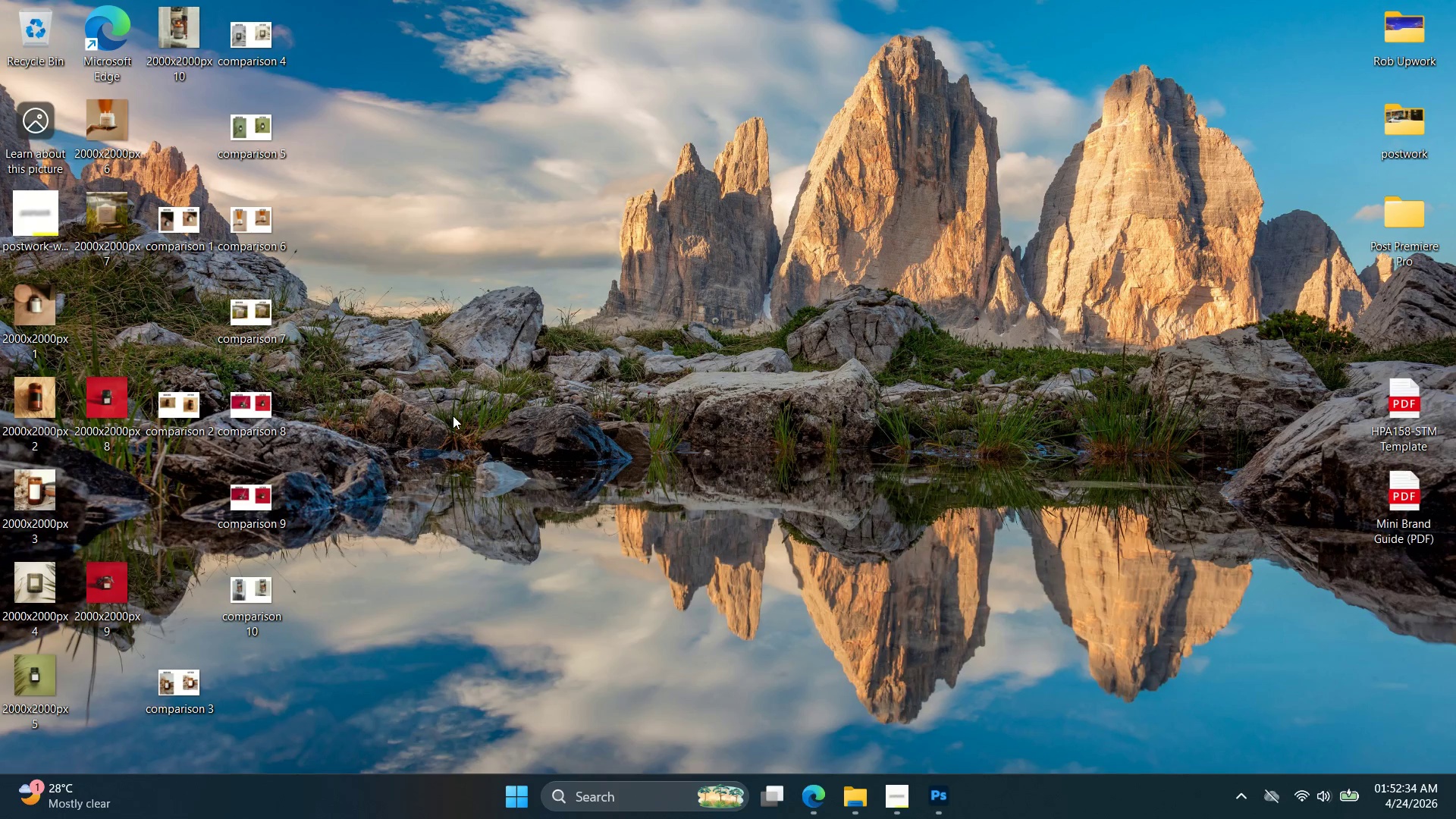 
left_click([453, 415])
 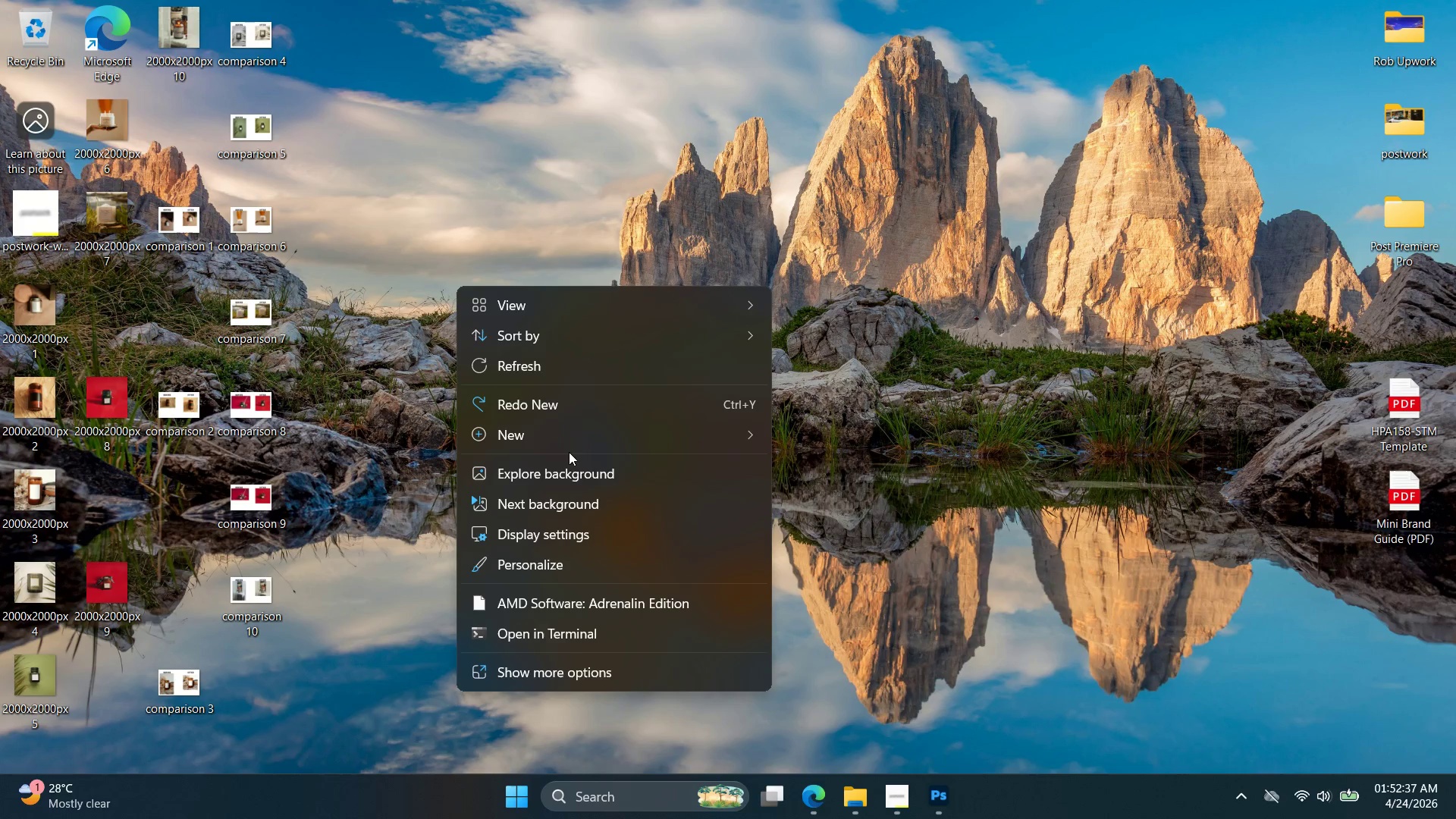 
left_click([814, 435])
 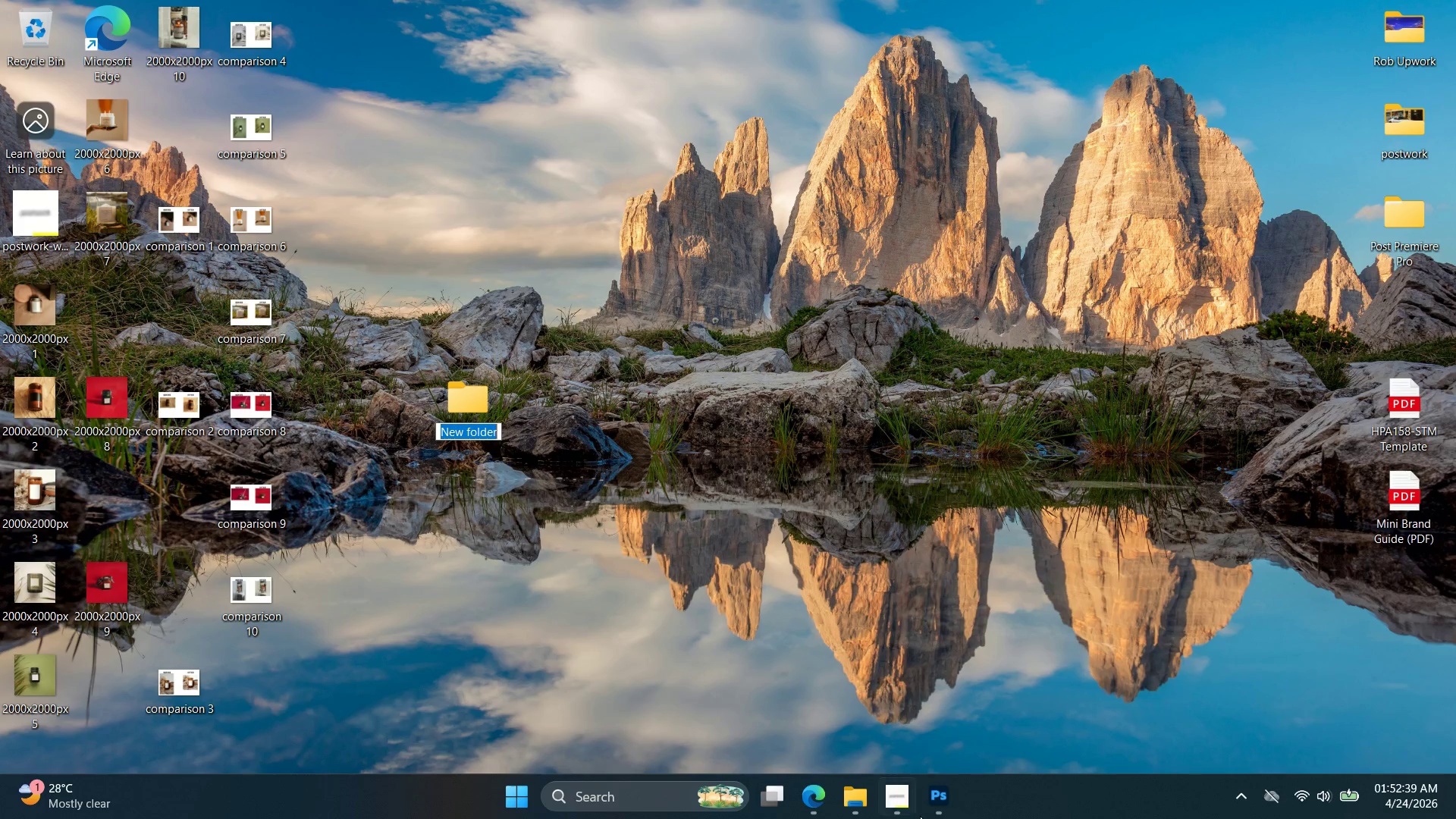 
mouse_move([905, 802])
 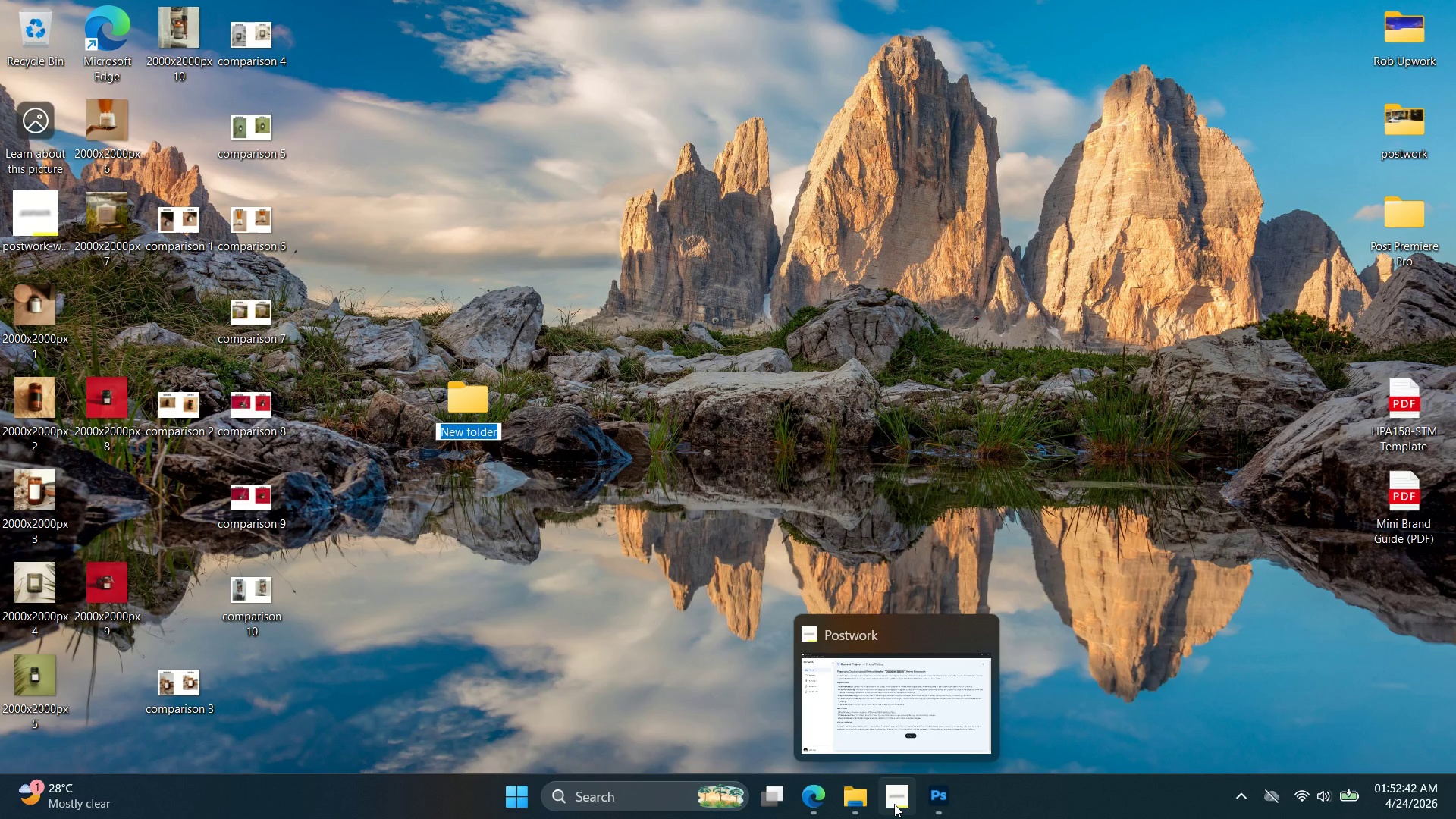 
left_click([894, 804])